 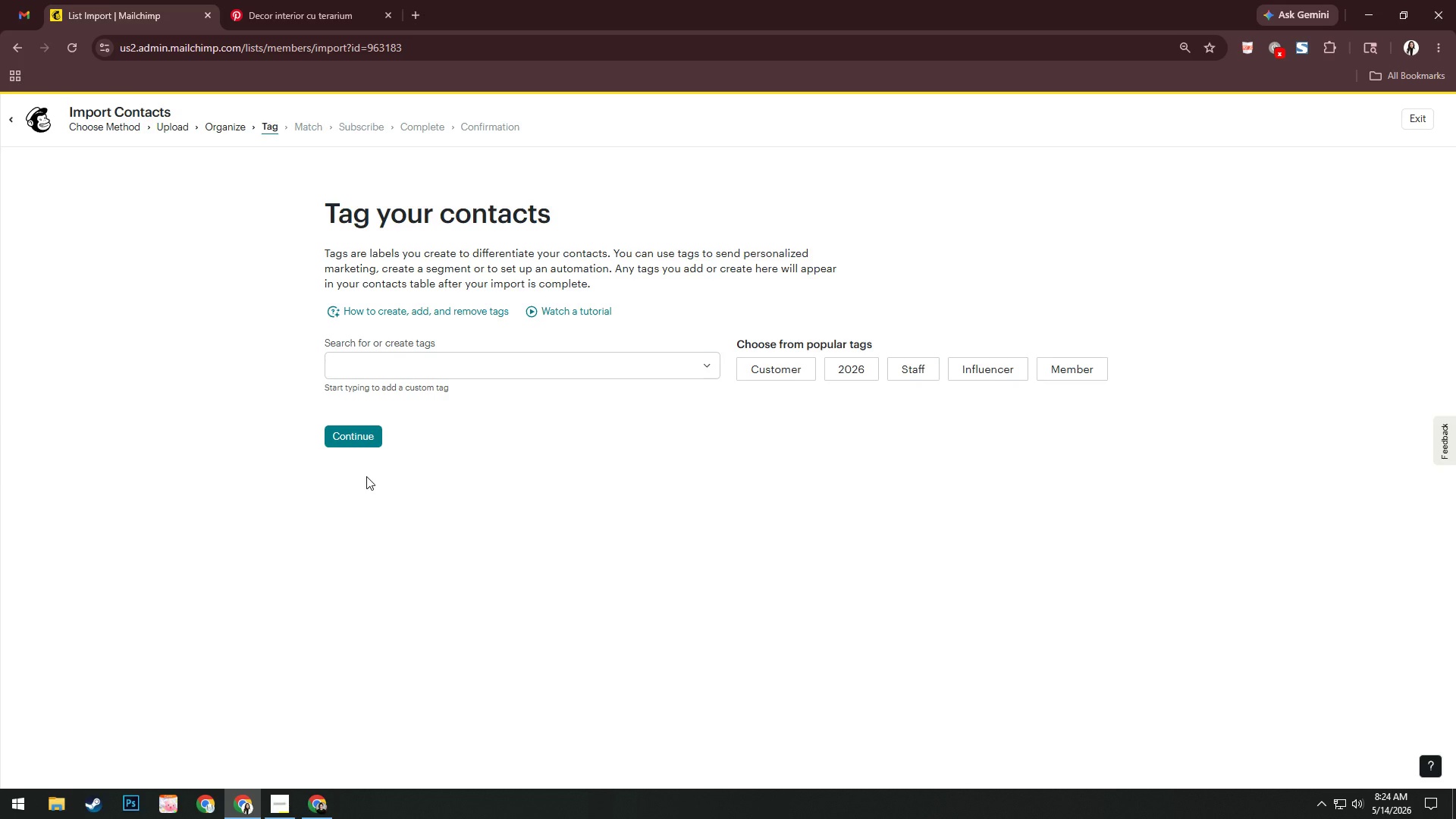 
left_click([483, 363])
 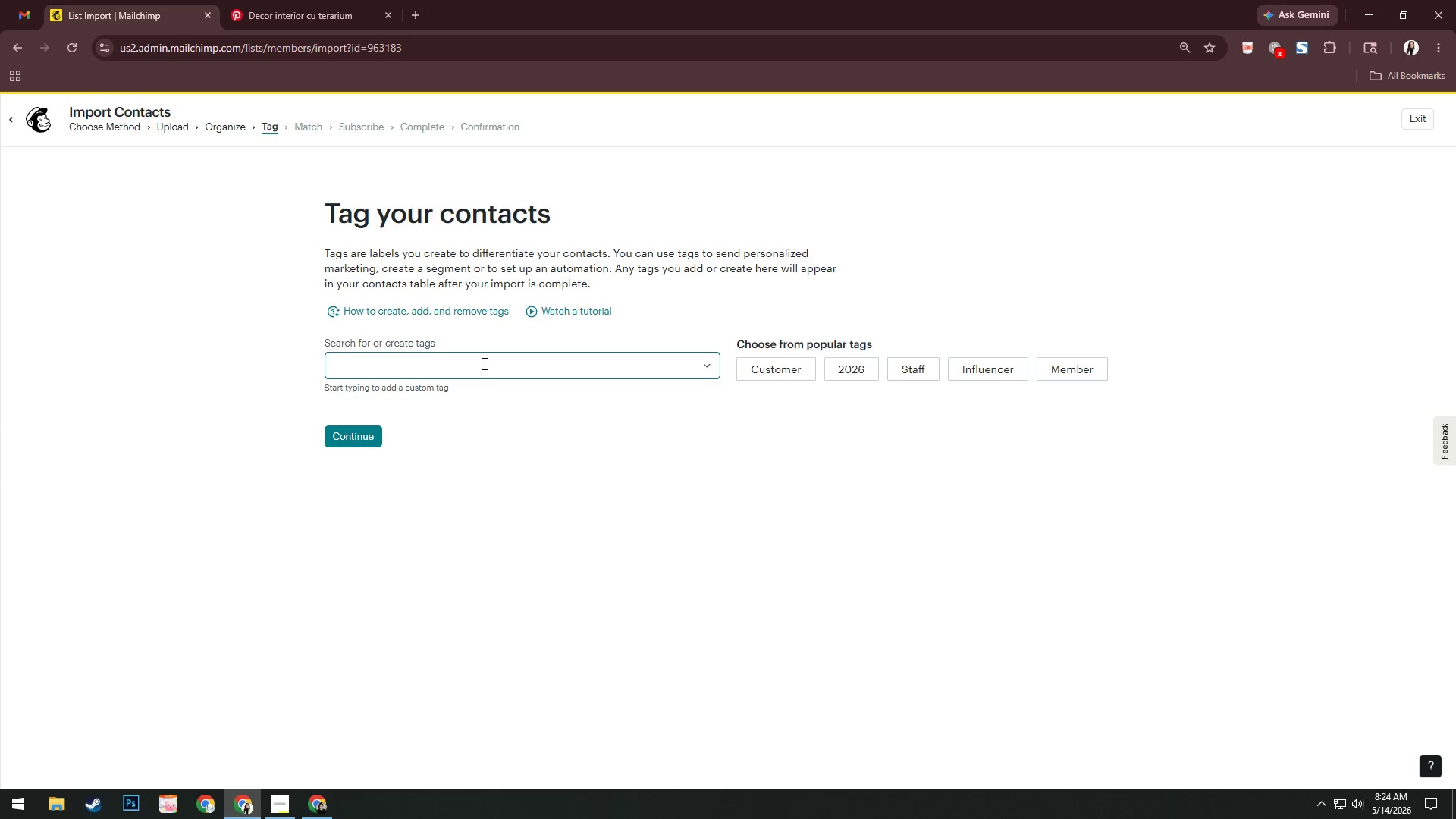 
wait(6.28)
 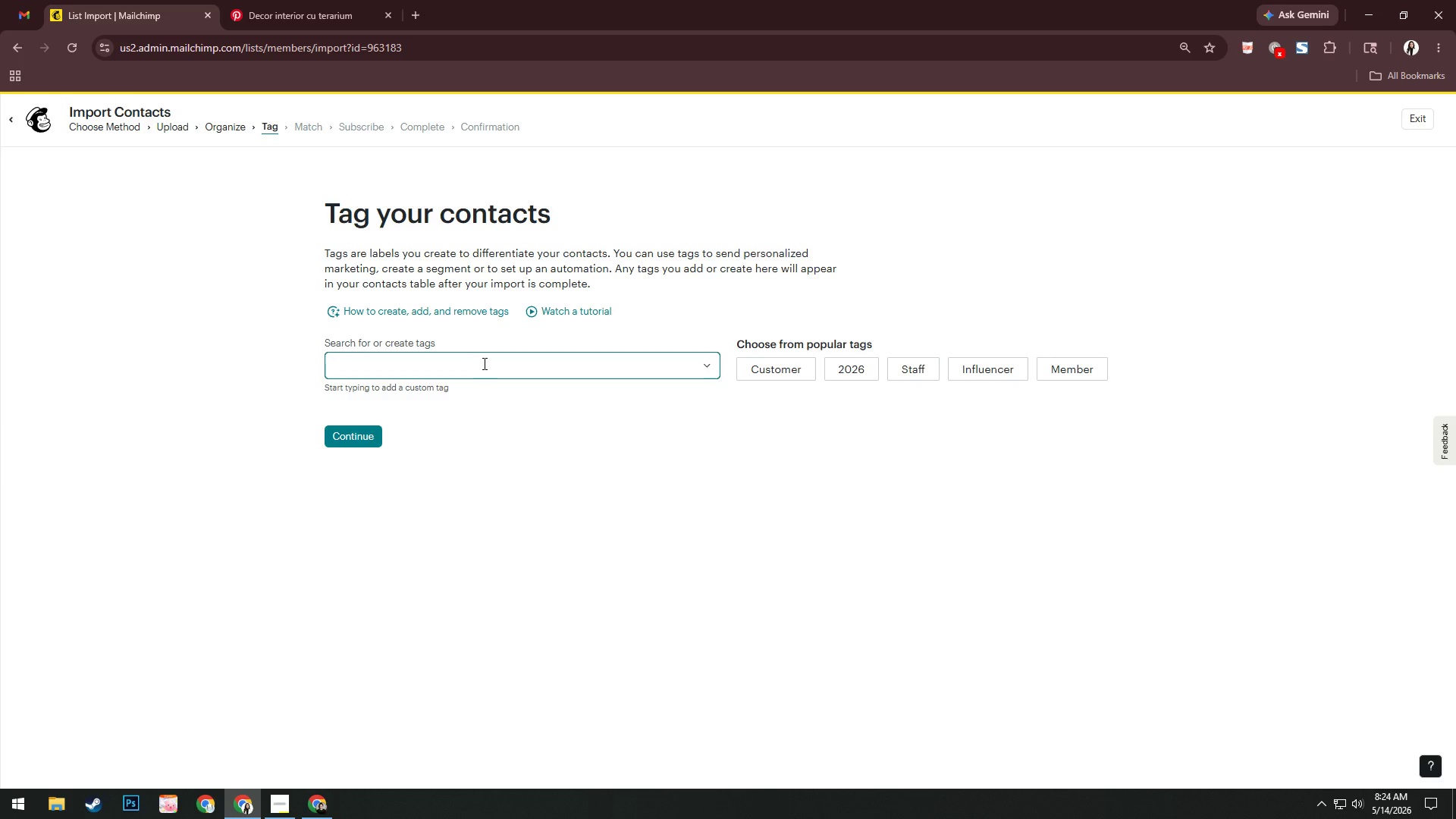 
type(e)
key(Backspace)
type(K)
key(Backspace)
type(E)
key(Backspace)
type(Led)
key(Backspace)
key(Backspace)
key(Backspace)
type(L)
key(Backspace)
type(lEAD)
 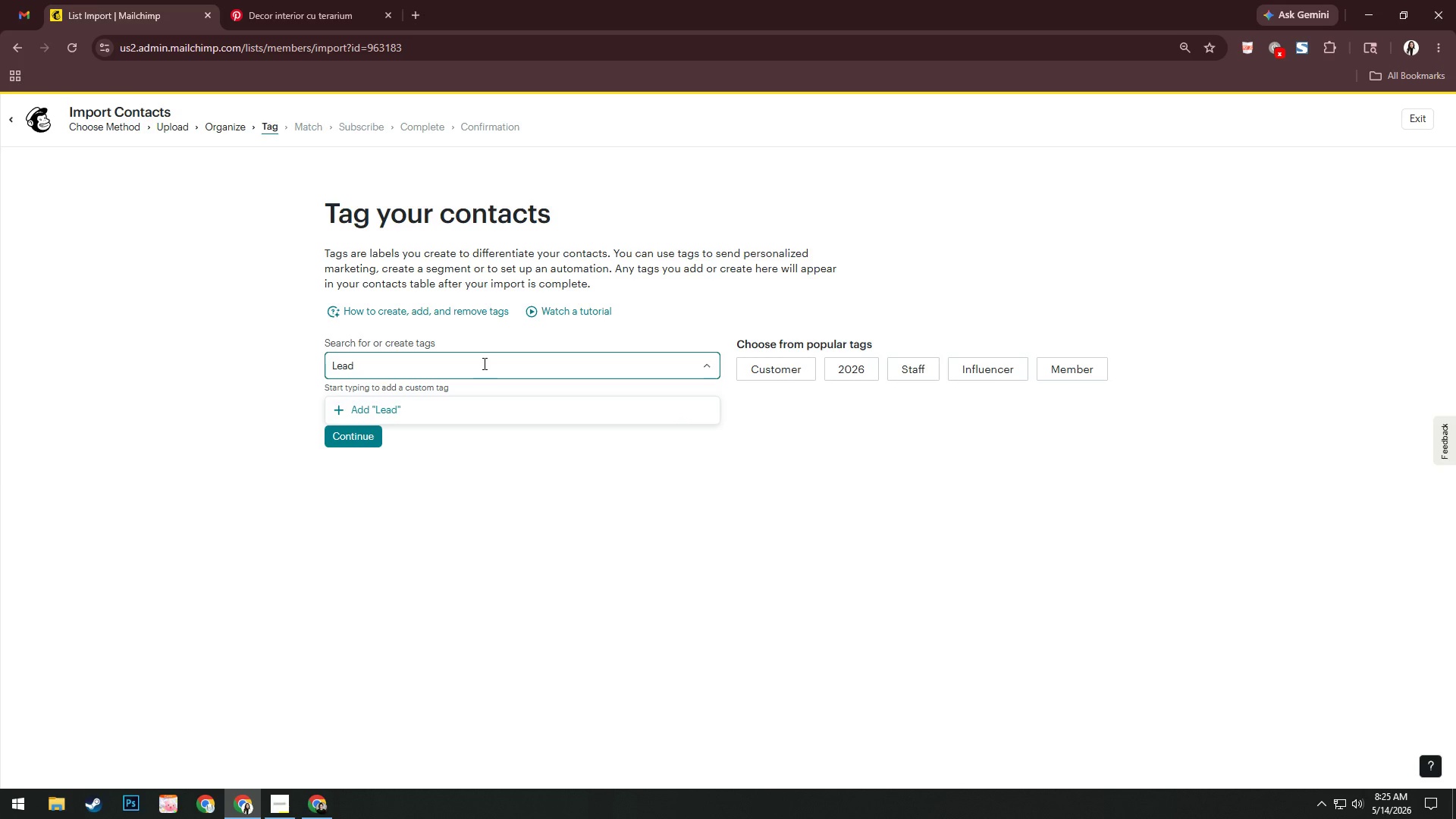 
key(Alt+AltLeft)
 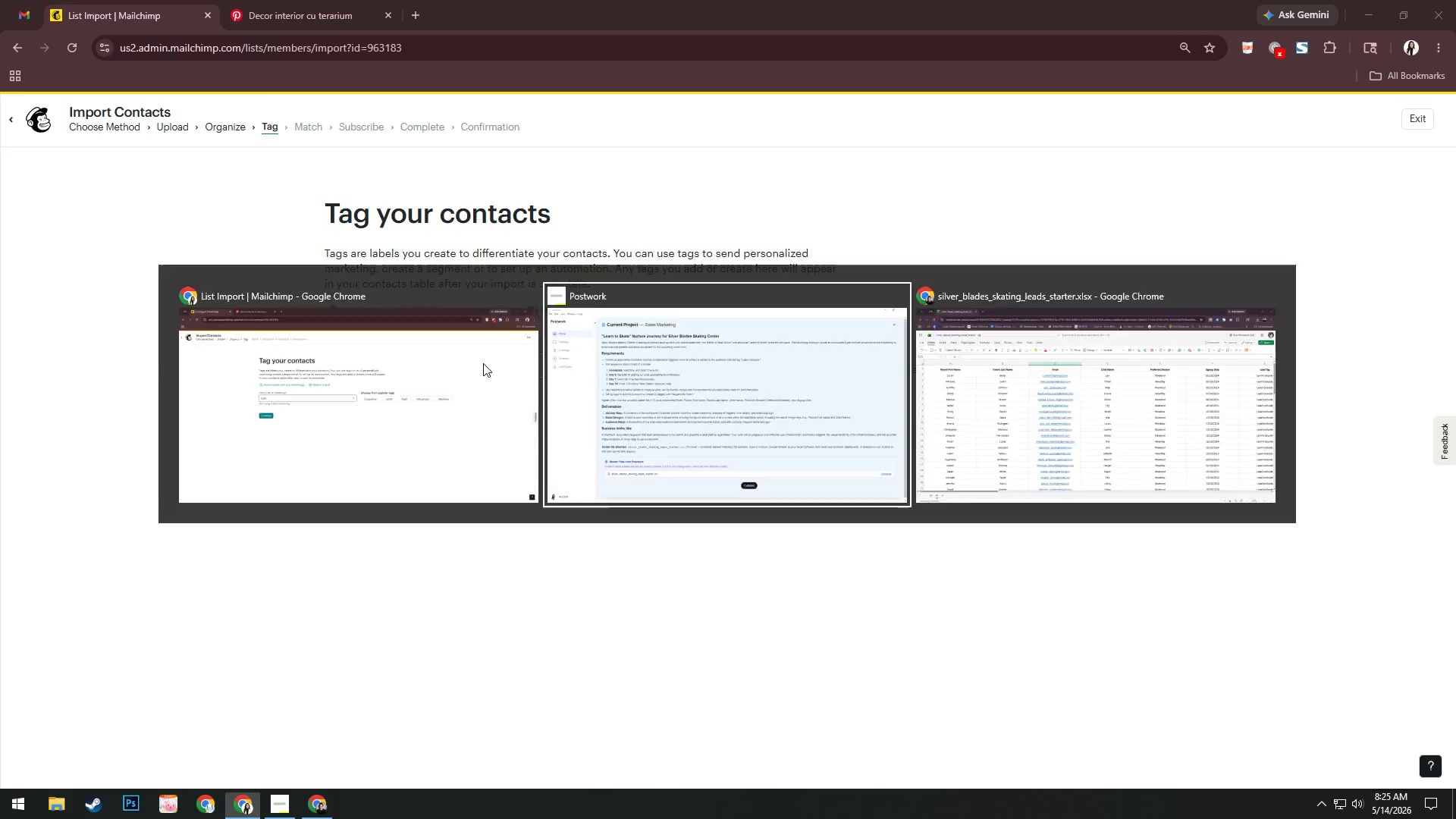 
key(Alt+Tab)